 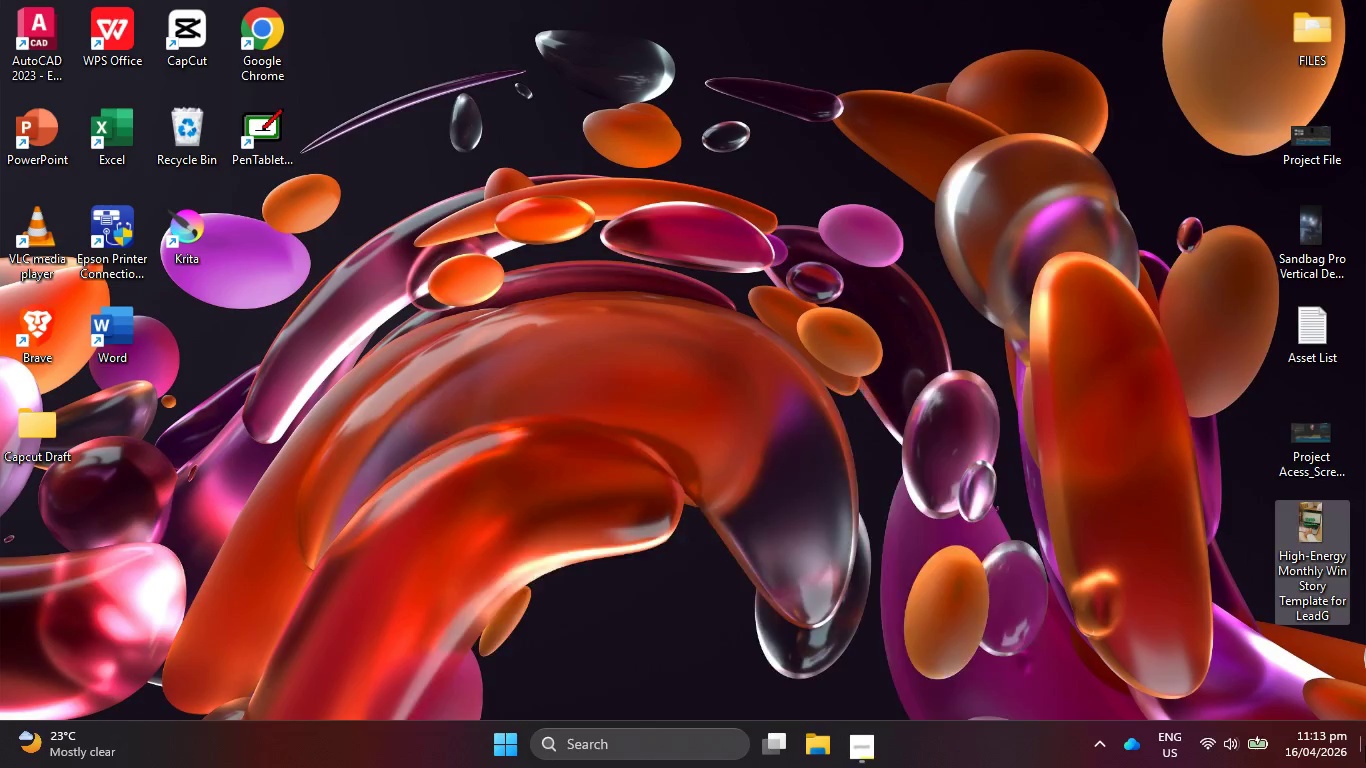 
double_click([1322, 453])
 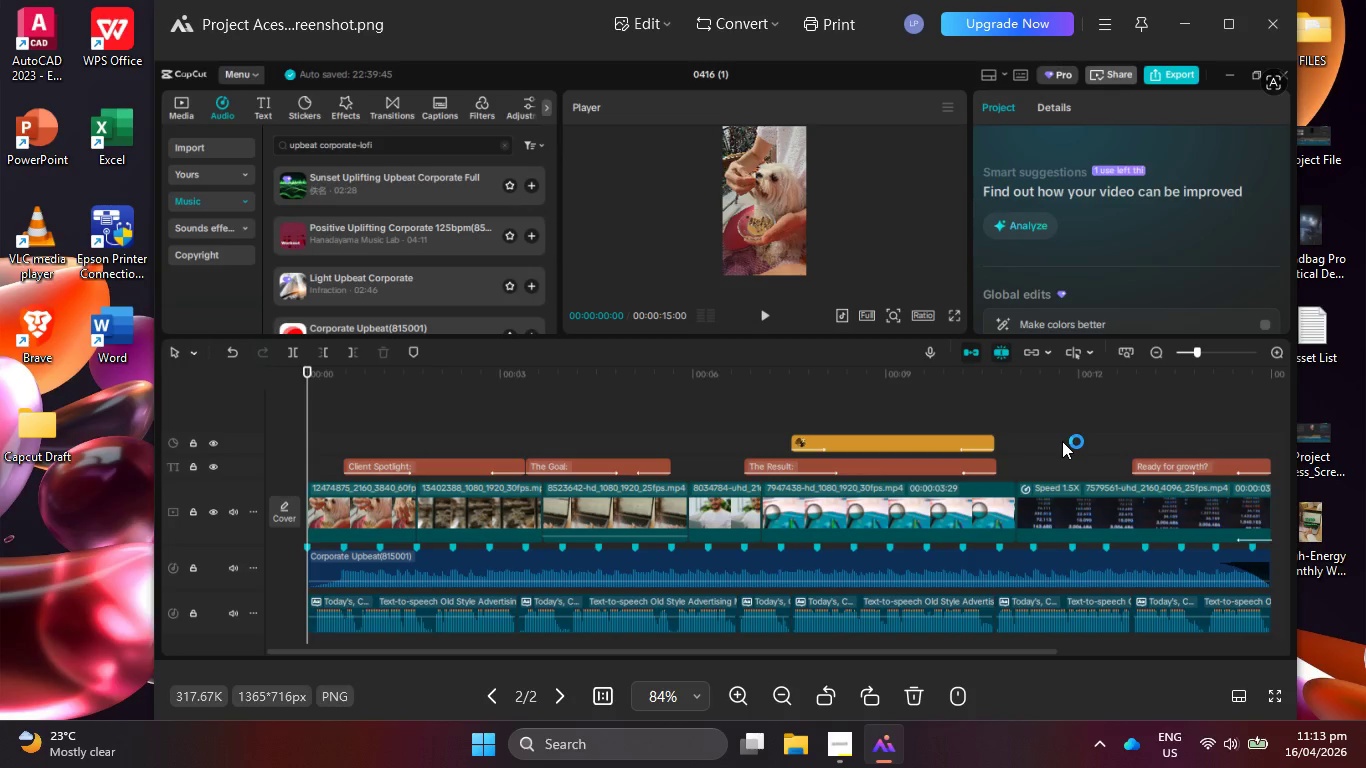 
scroll: coordinate [1059, 449], scroll_direction: down, amount: 5.0
 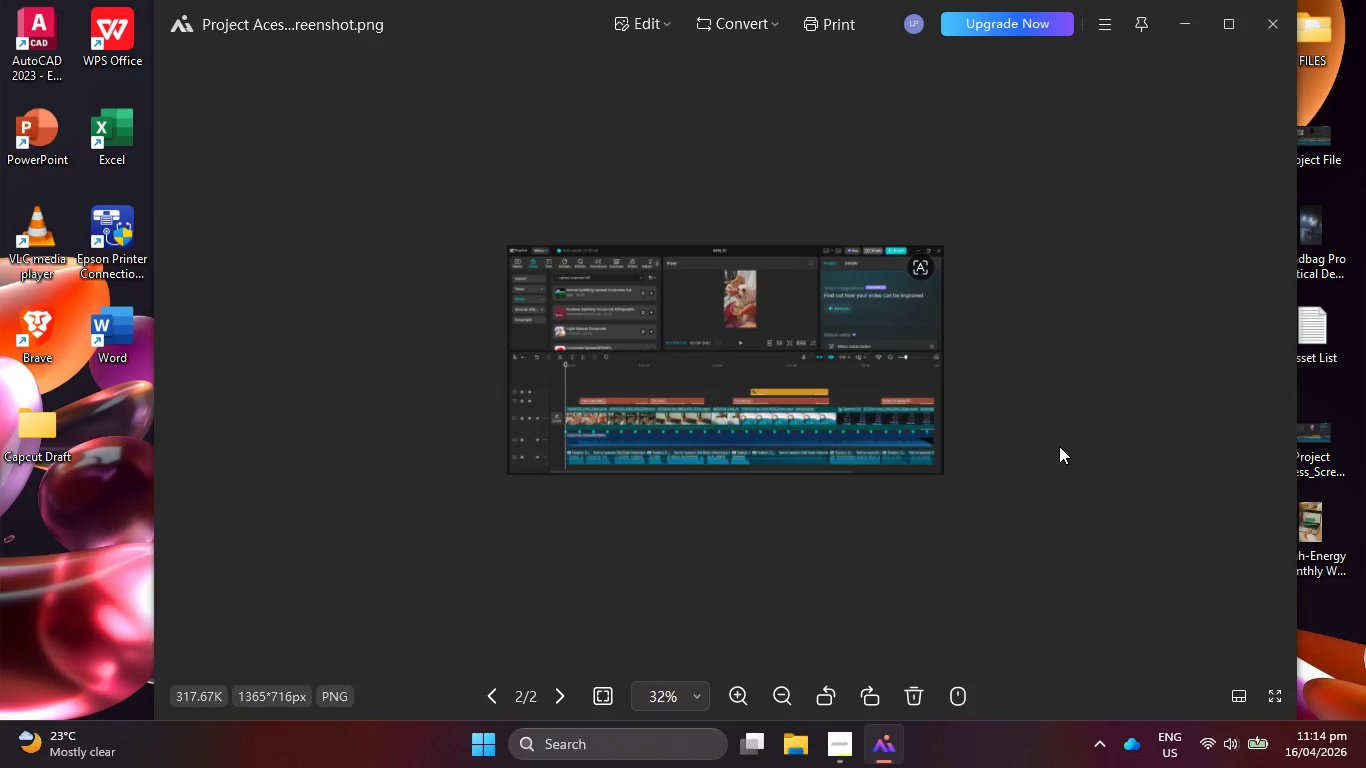 
scroll: coordinate [1061, 444], scroll_direction: up, amount: 9.0
 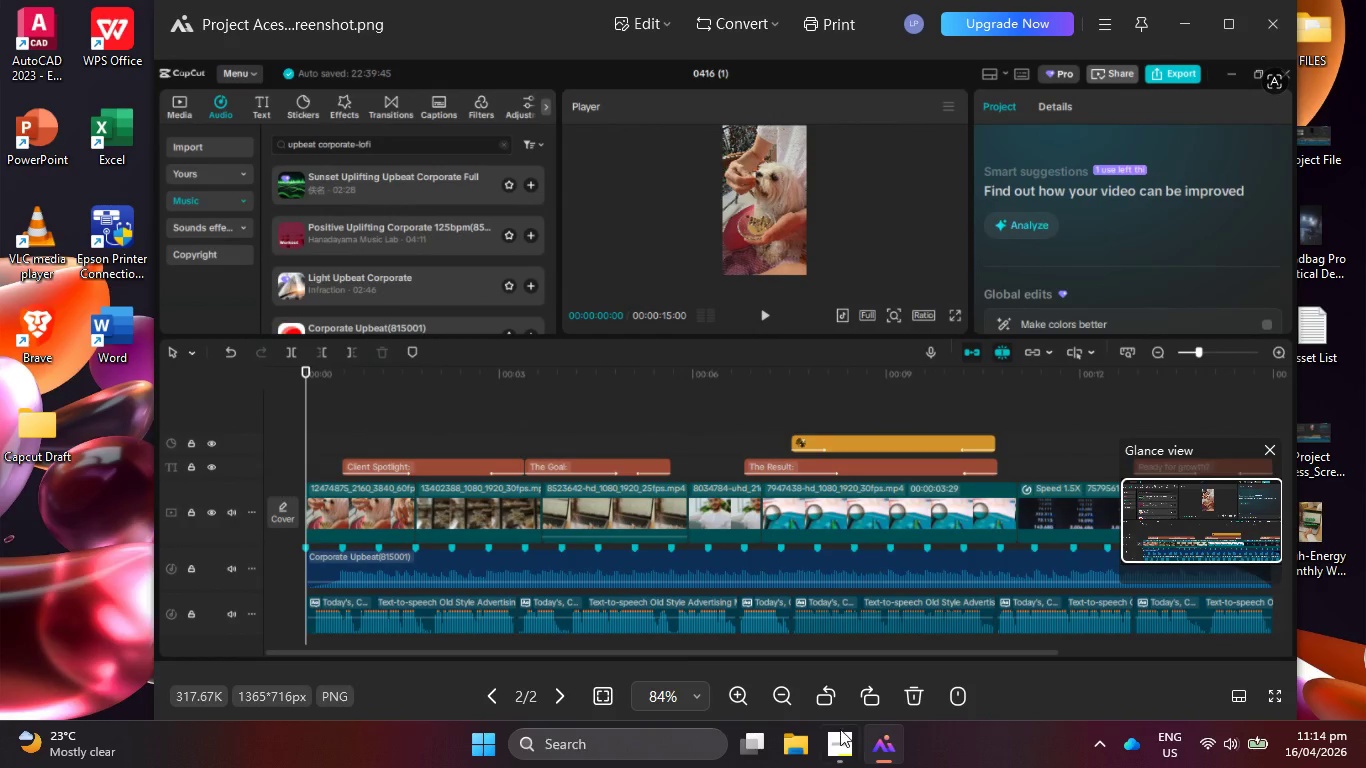 
left_click([835, 746])